 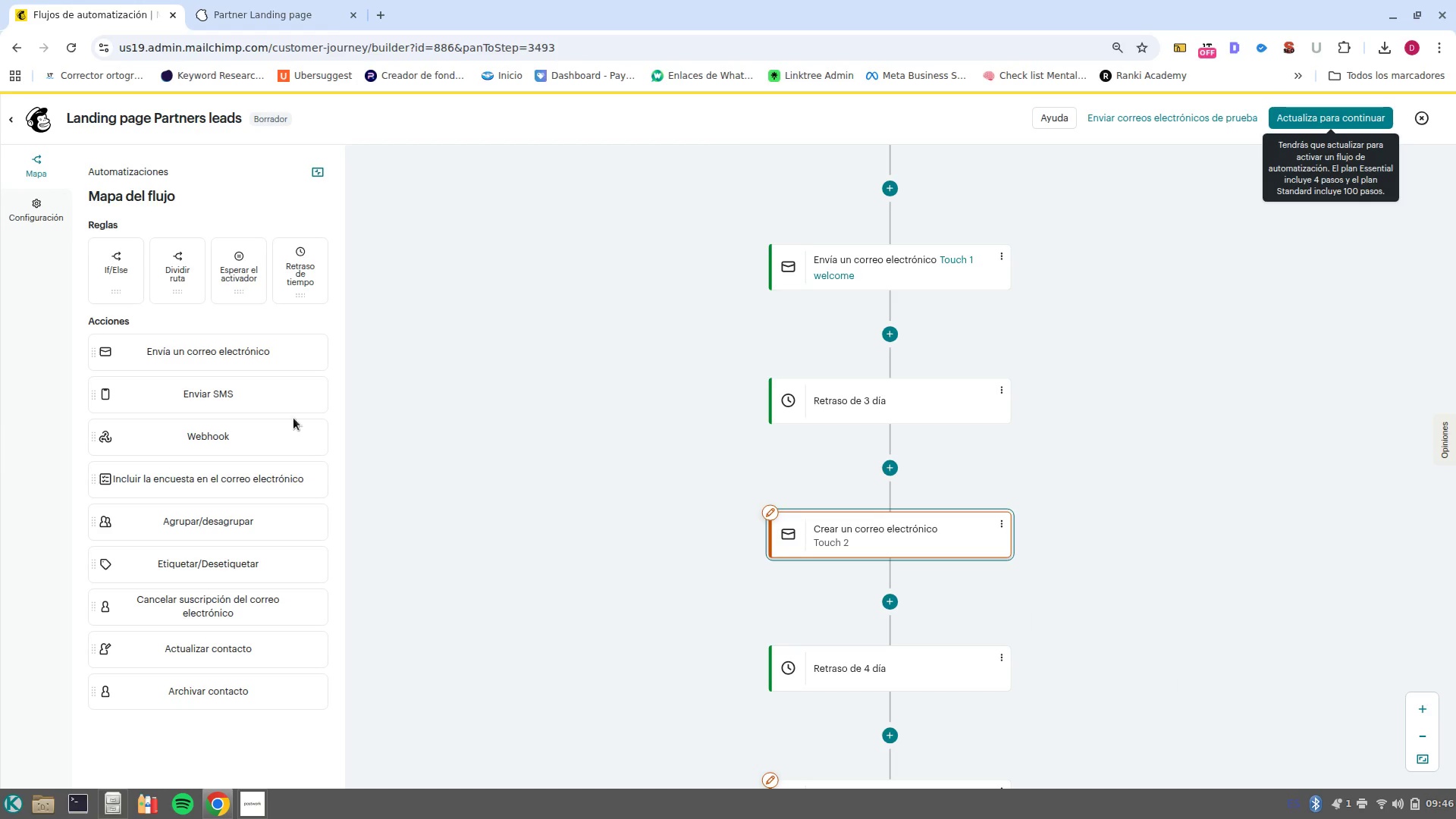 
left_click([21, 132])
 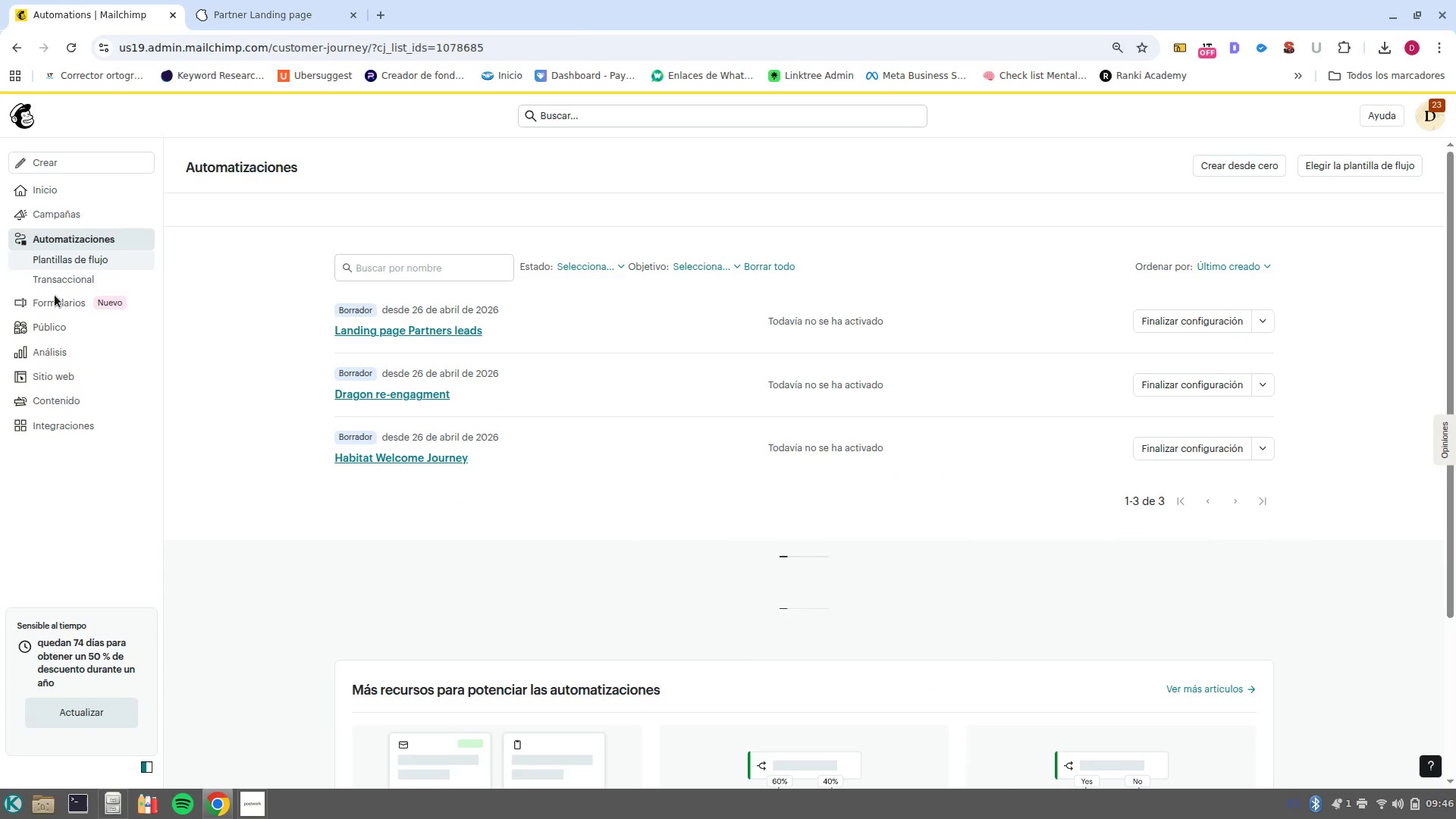 
left_click([77, 326])
 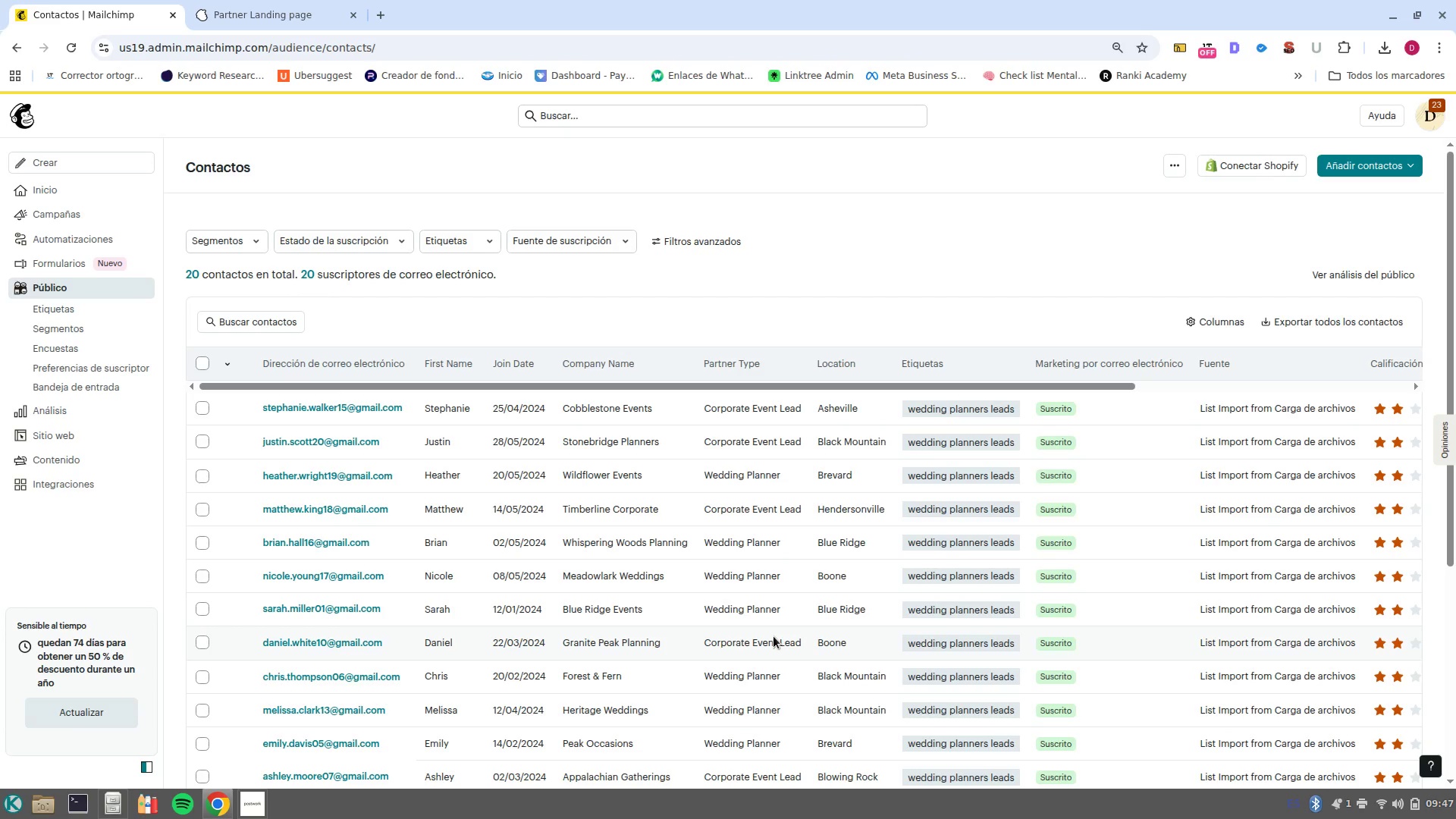 
wait(30.34)
 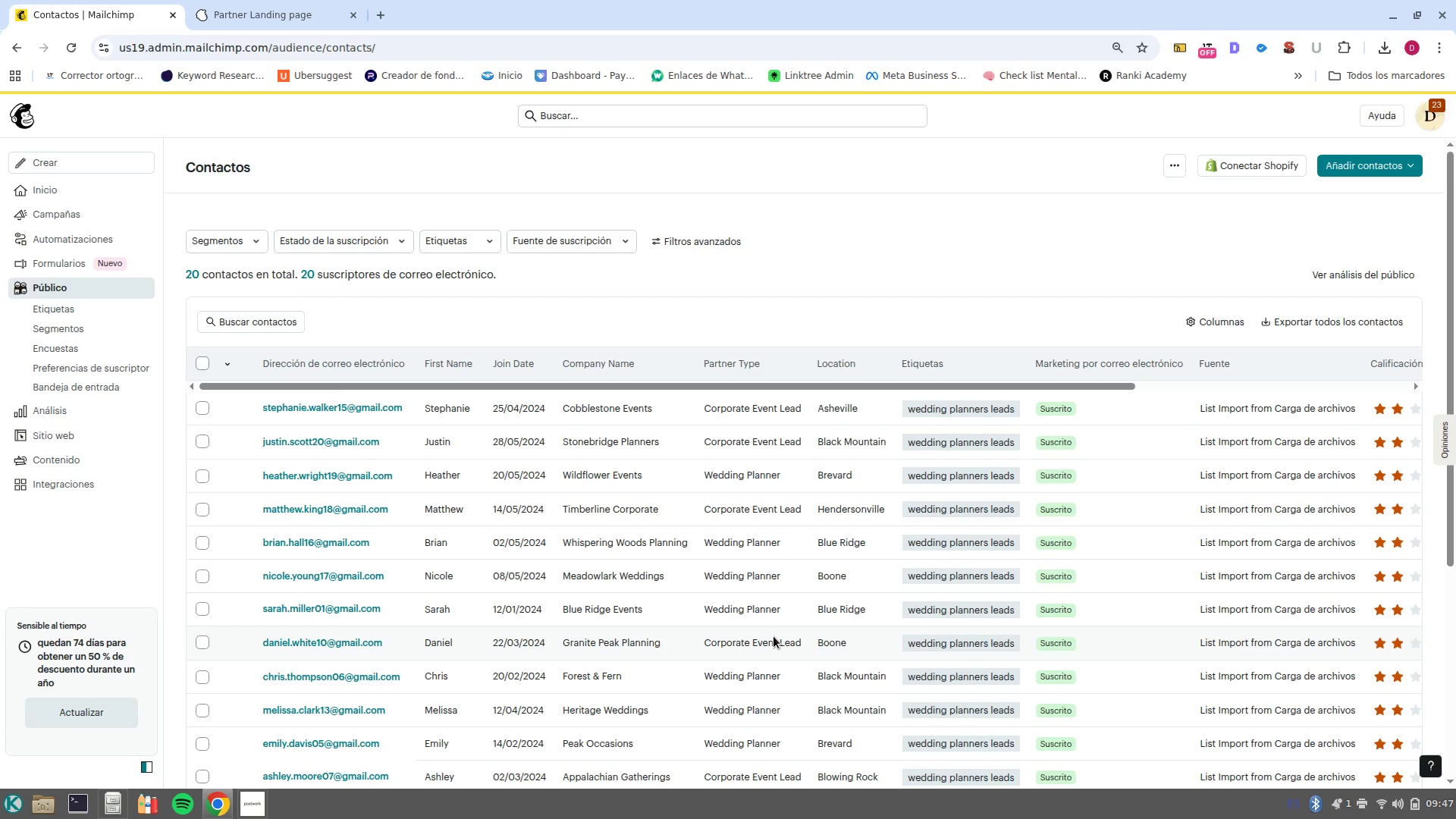 
left_click([82, 243])
 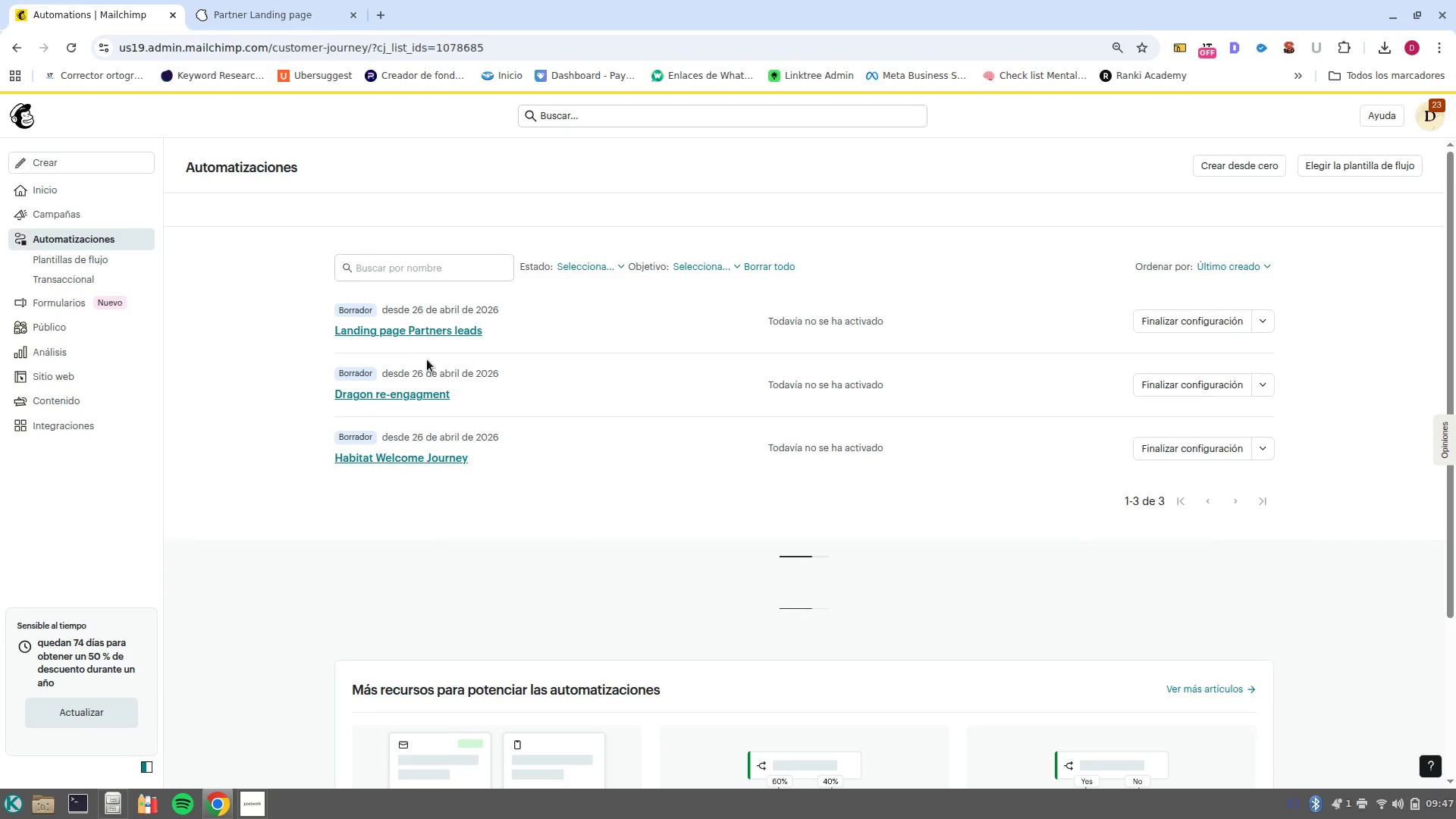 
left_click([414, 333])
 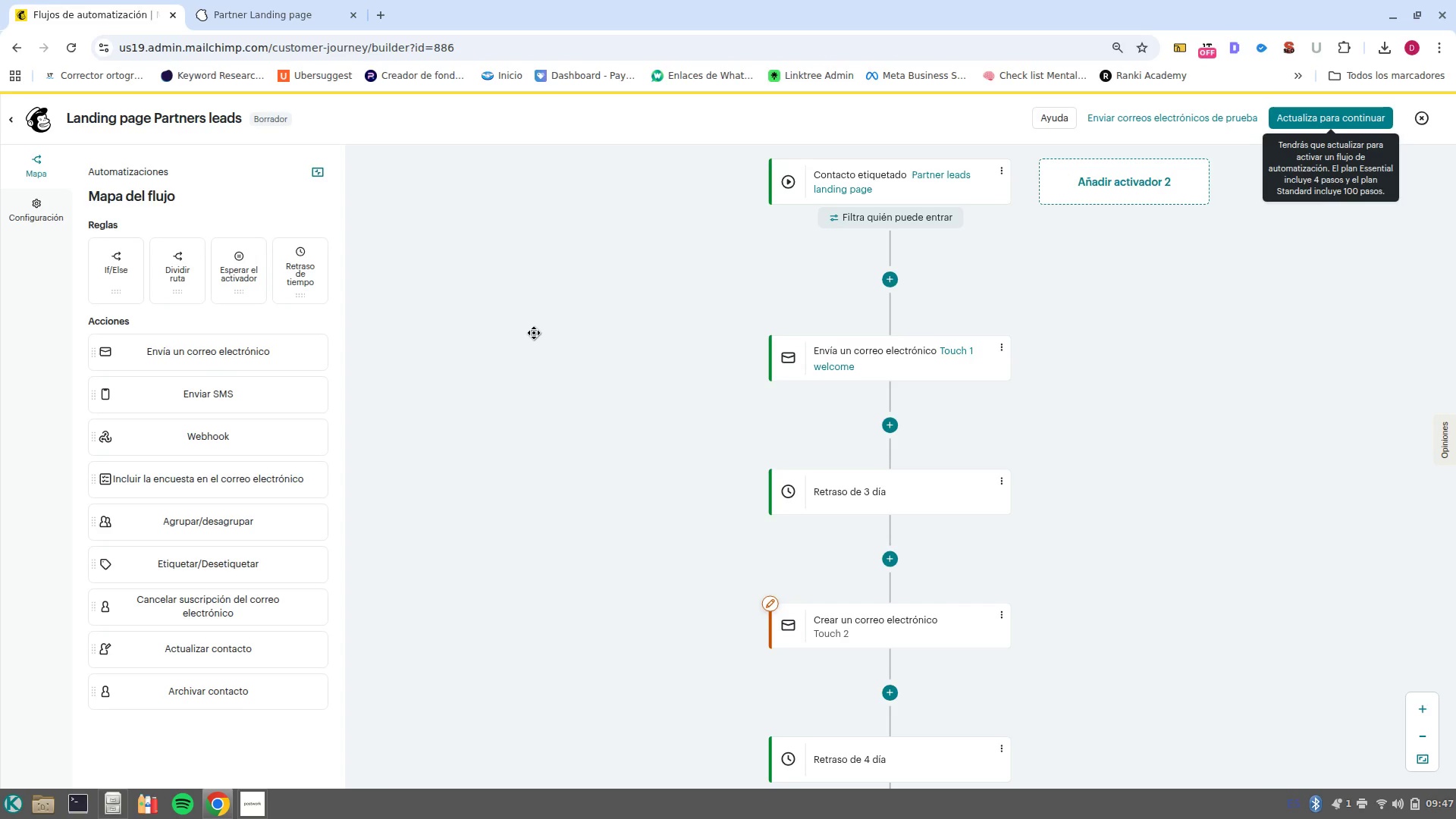 
wait(10.57)
 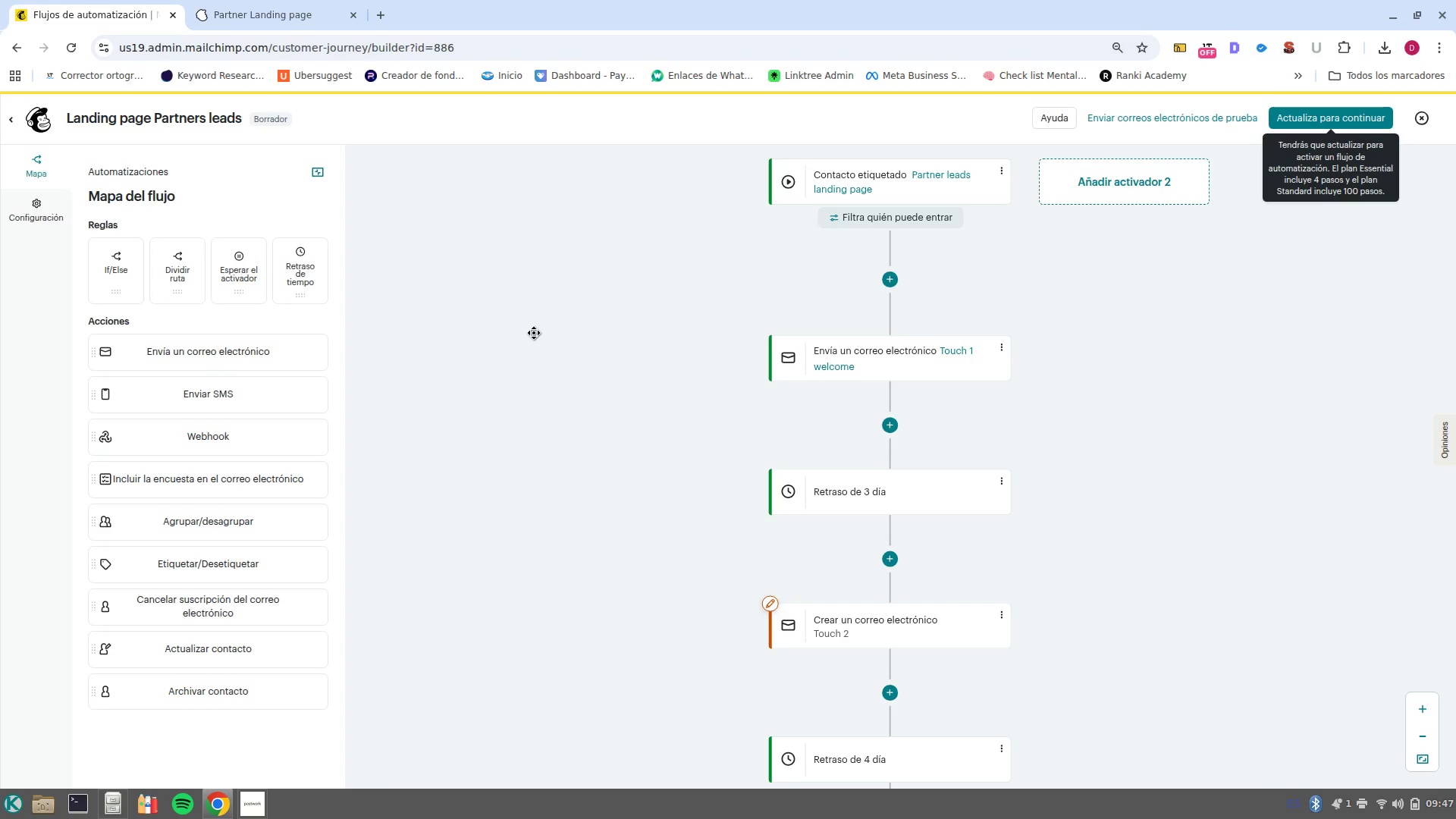 
scroll: coordinate [879, 612], scroll_direction: down, amount: 2.0
 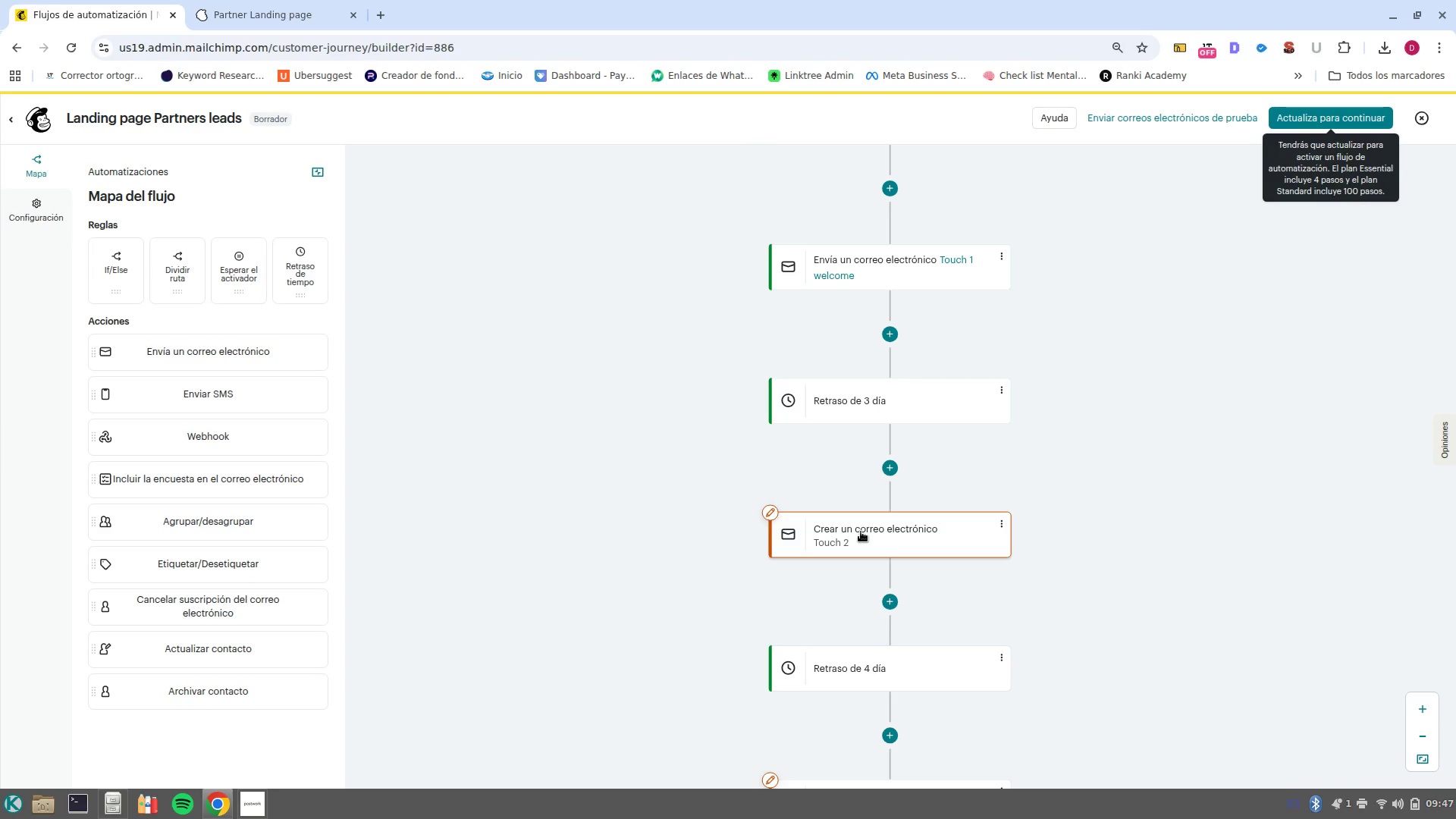 
left_click([861, 532])
 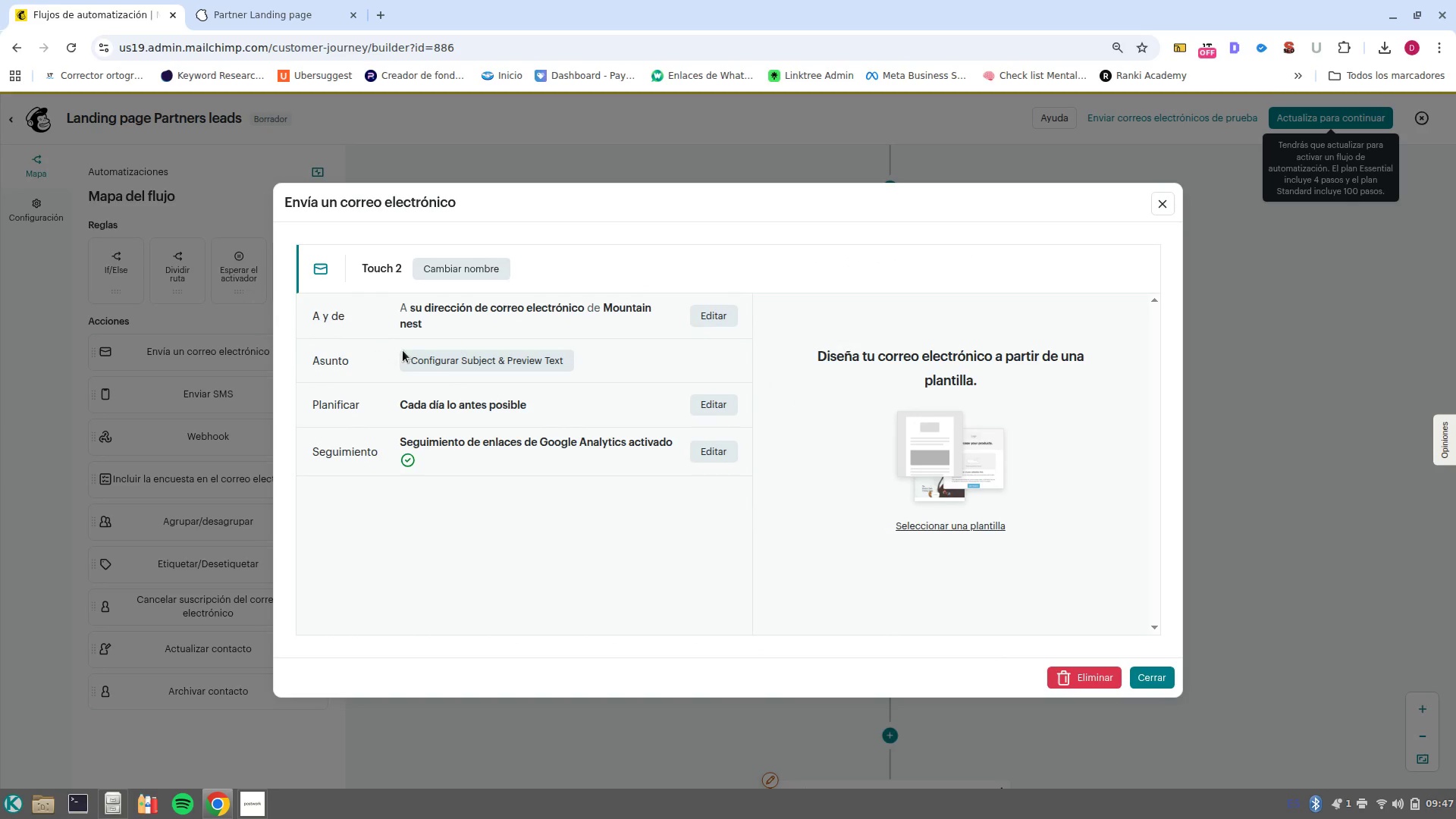 
left_click([520, 359])
 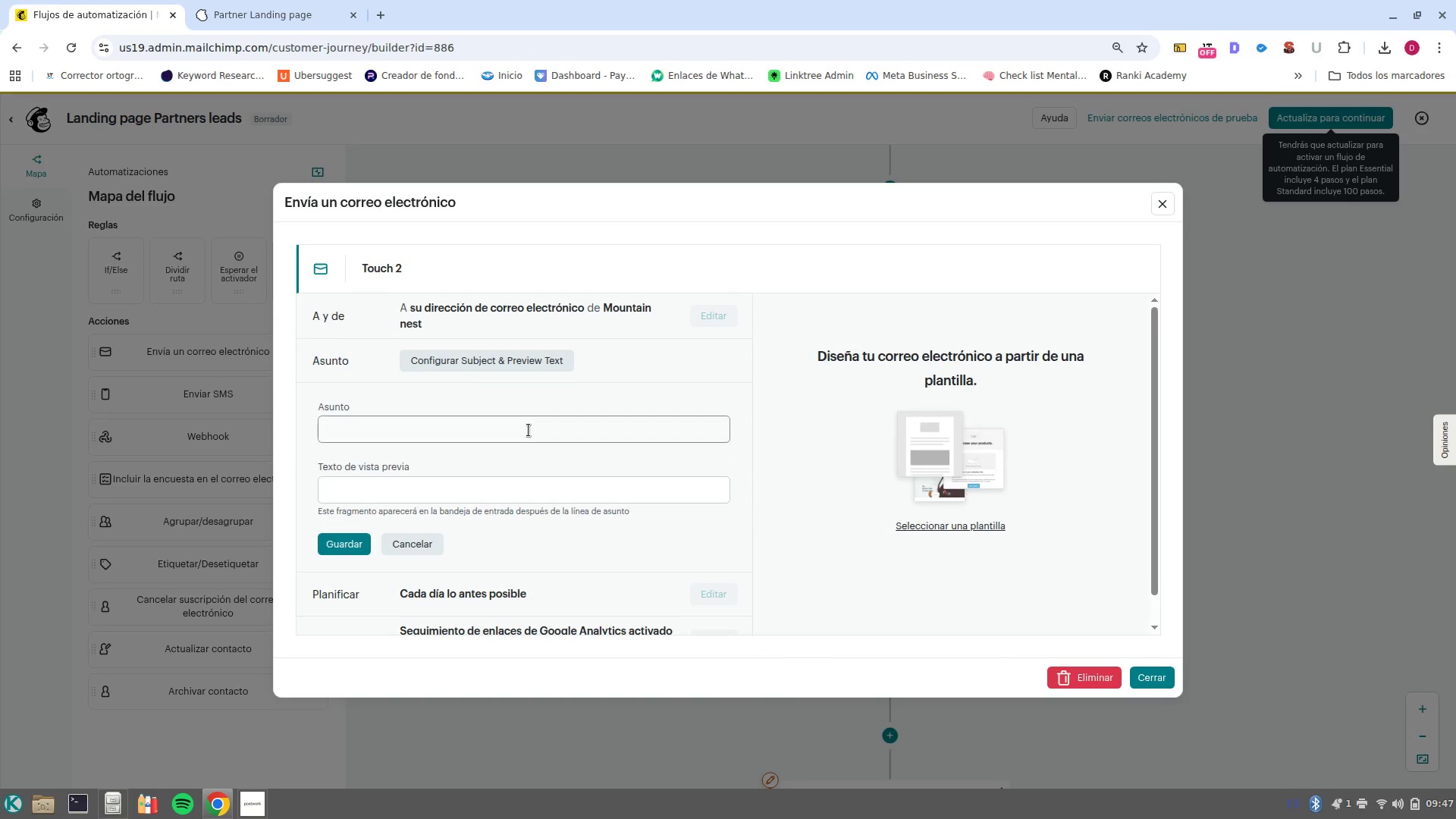 
left_click([529, 431])
 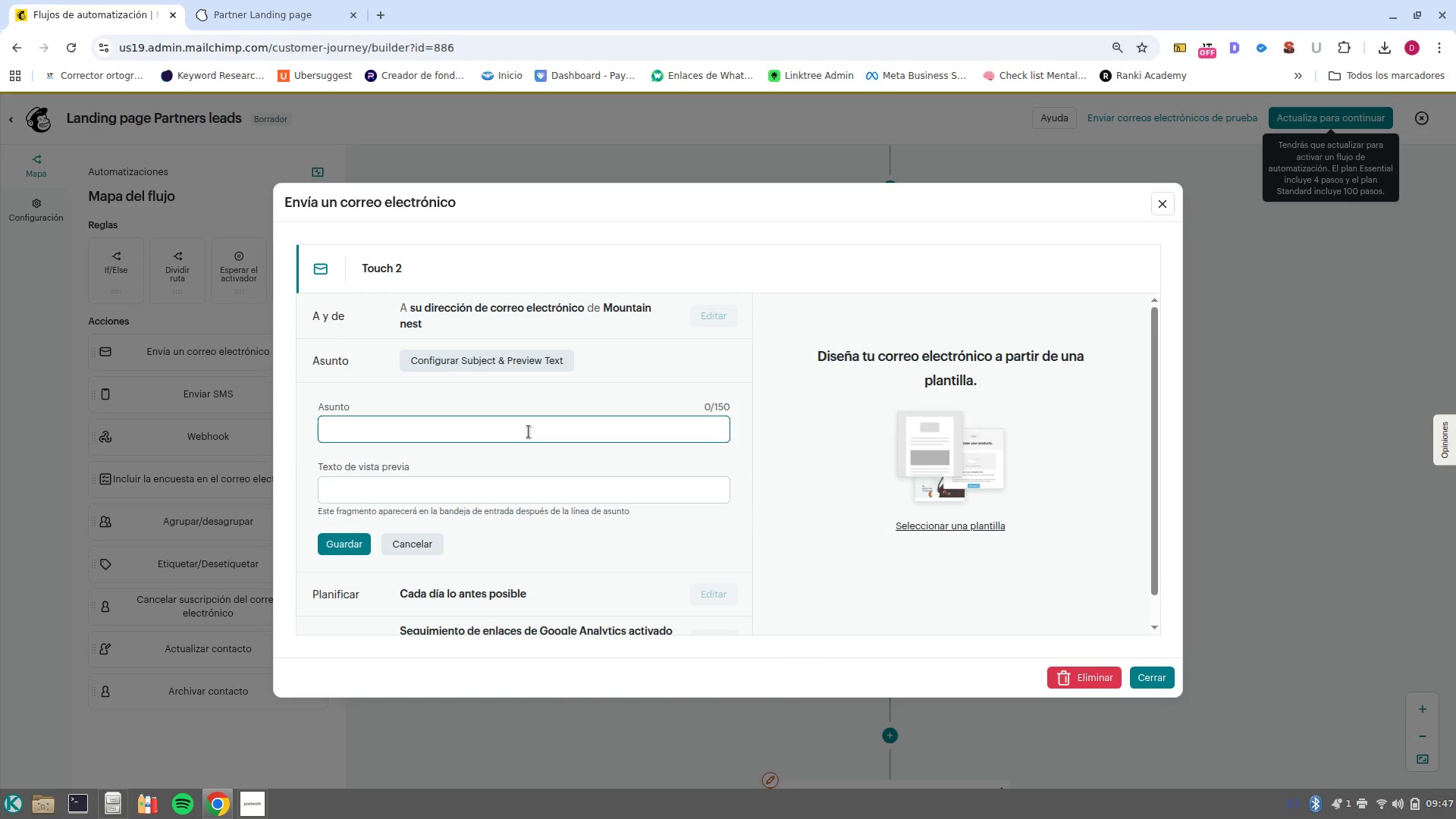 
type(Luxury Loading for }1COMPANY1})
key(Tab)
 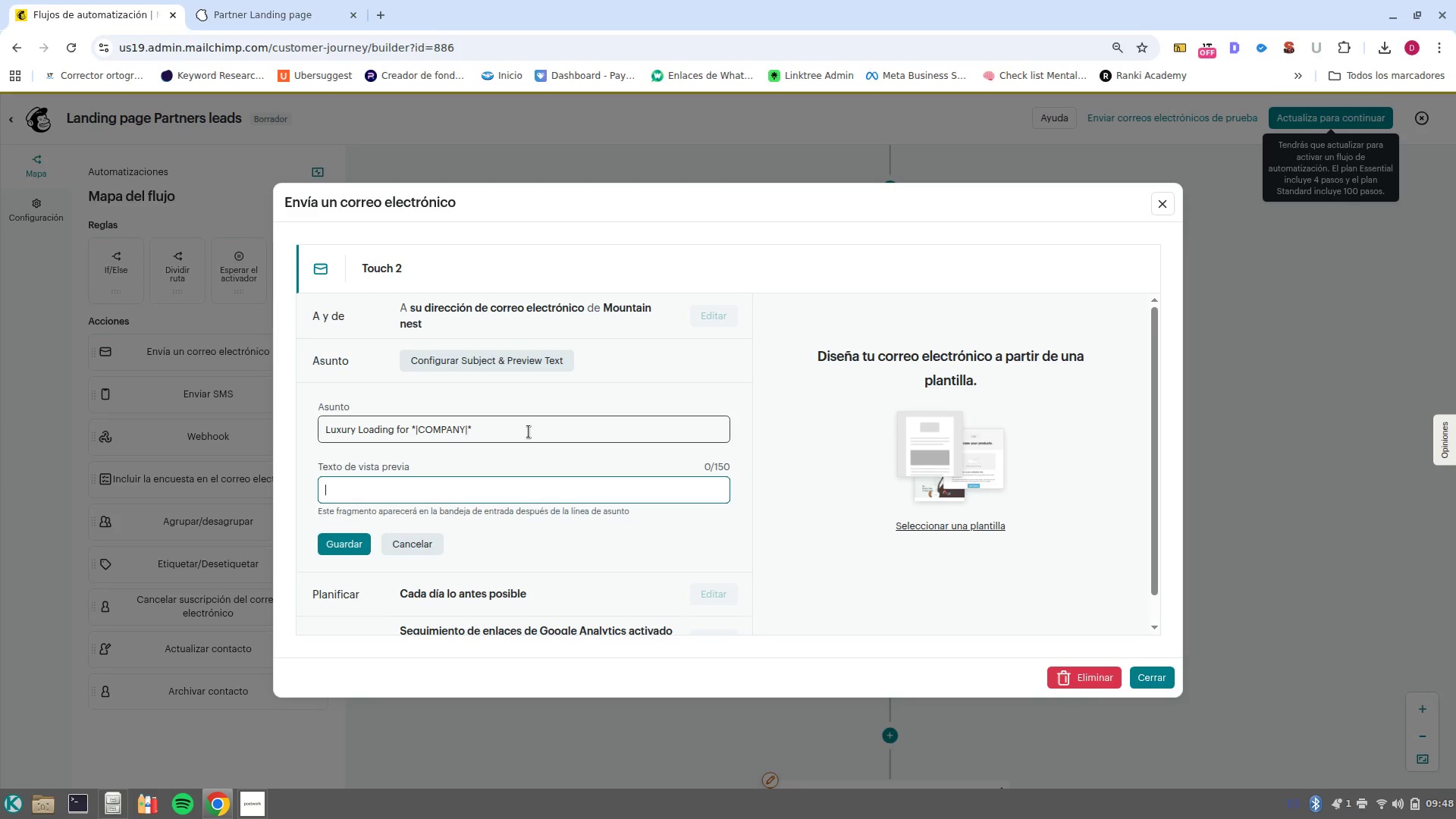 
hold_key(key=AltRight, duration=0.61)
 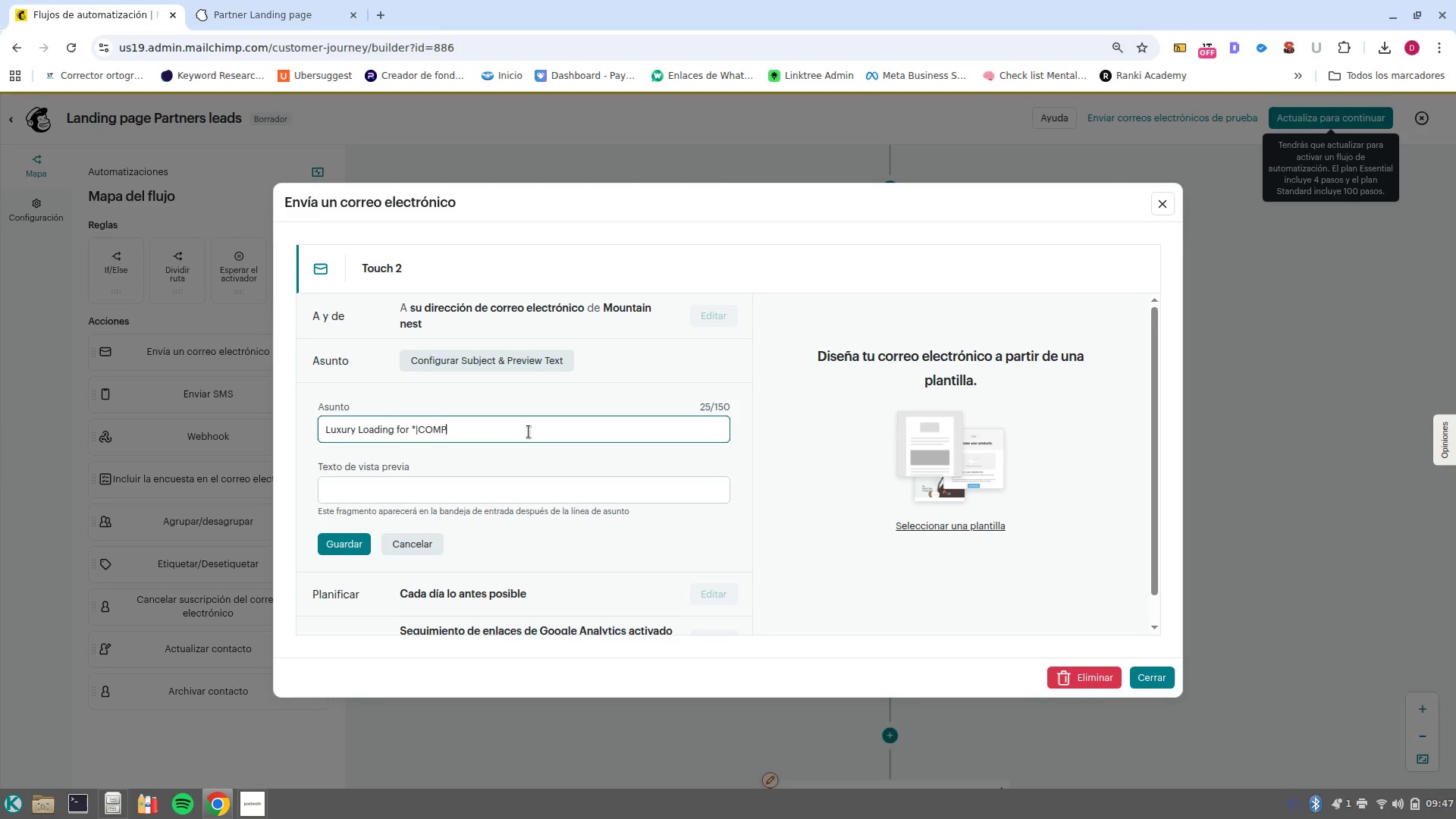 
hold_key(key=AltRight, duration=0.3)
 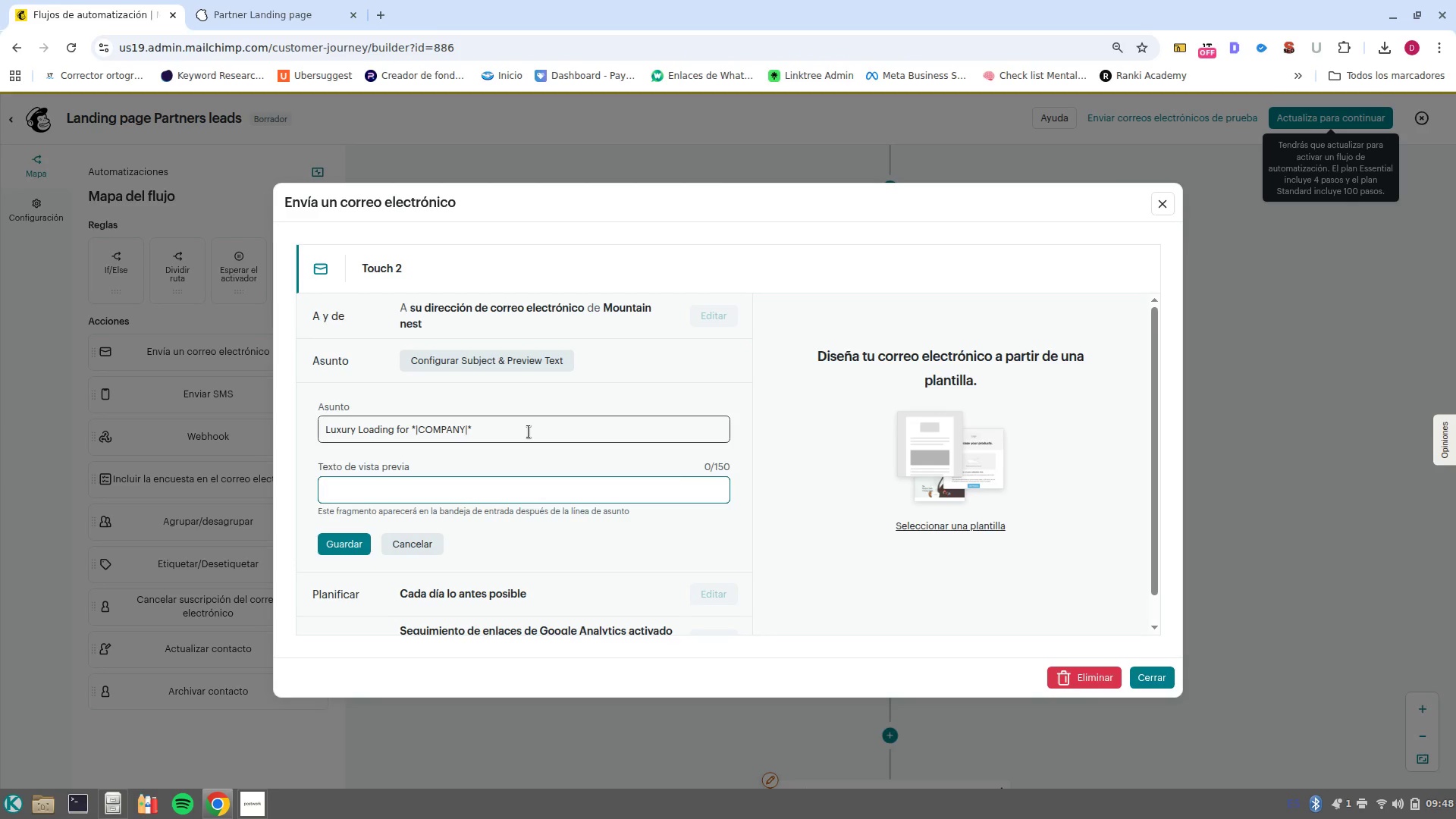 
left_click([529, 431])
 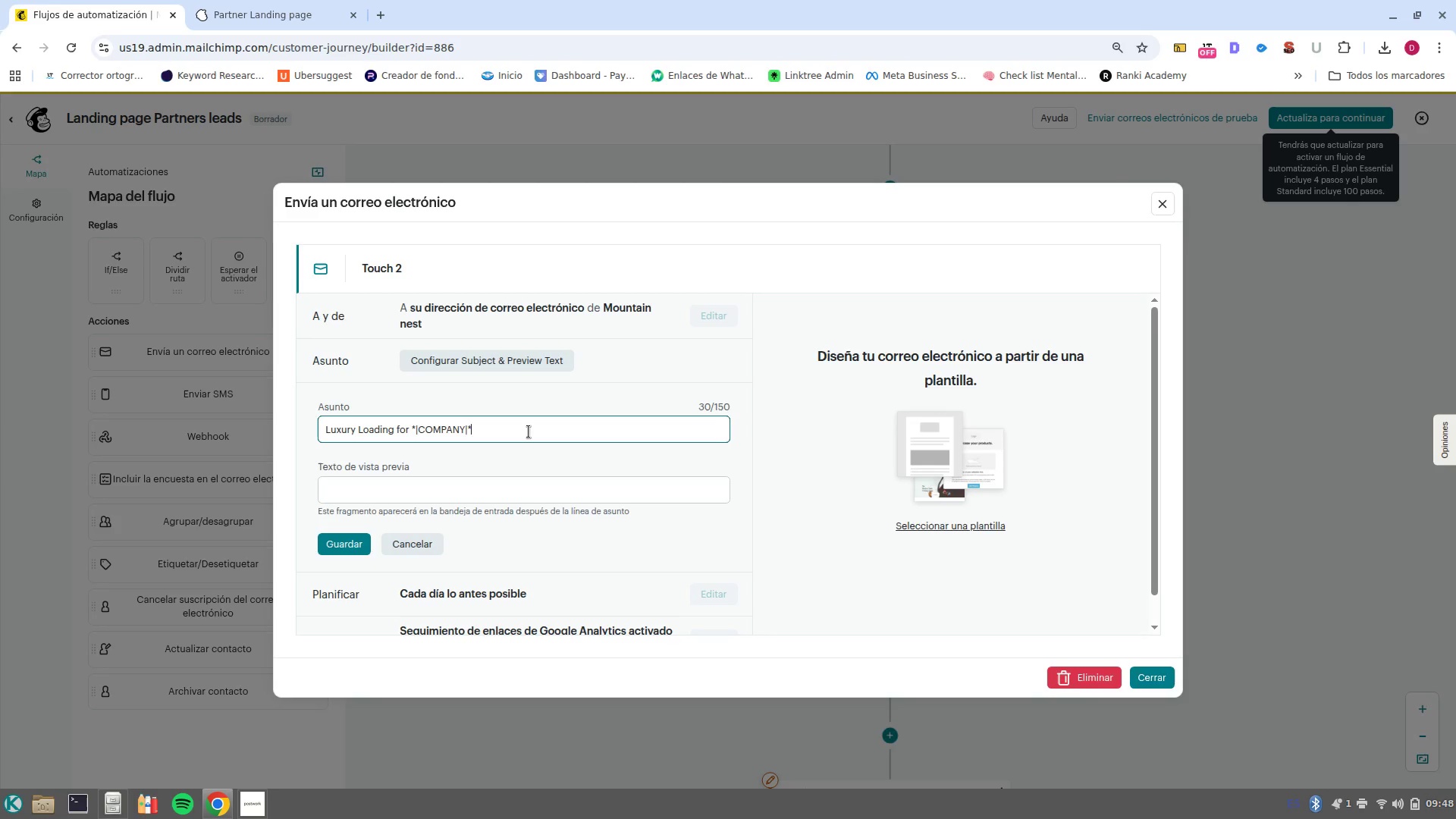 
type( Clients)
 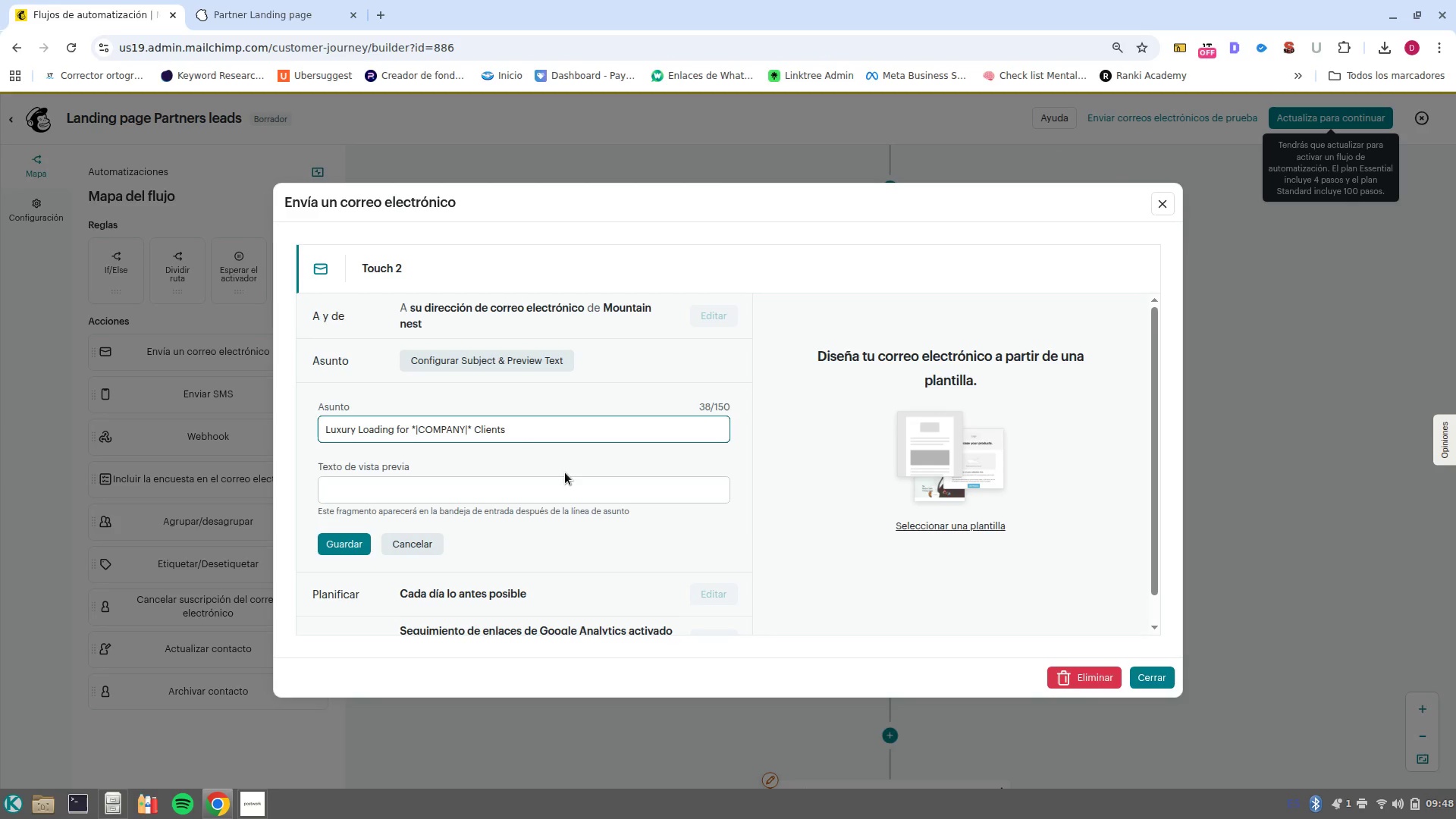 
left_click([576, 489])
 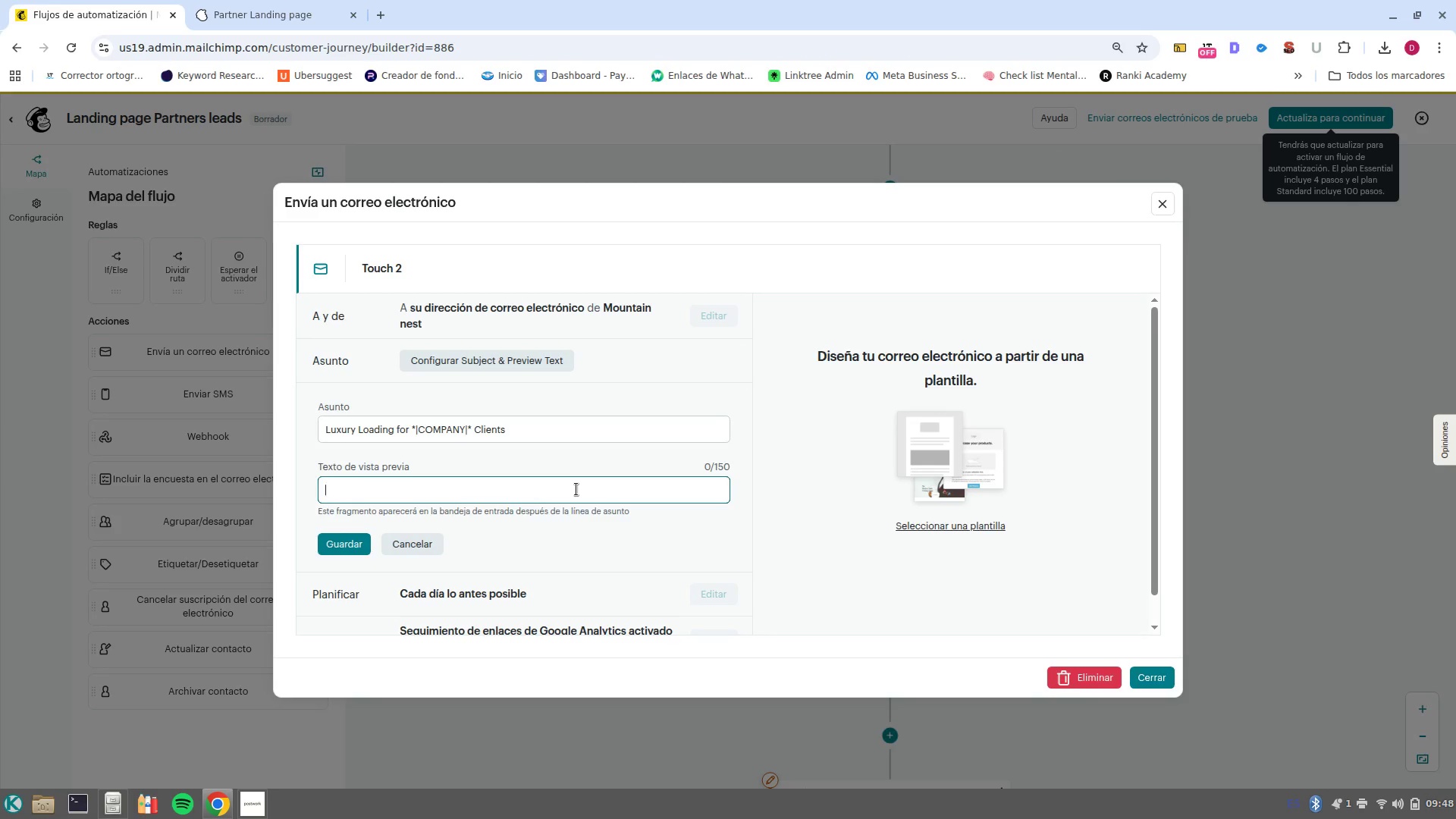 
type(Take )
 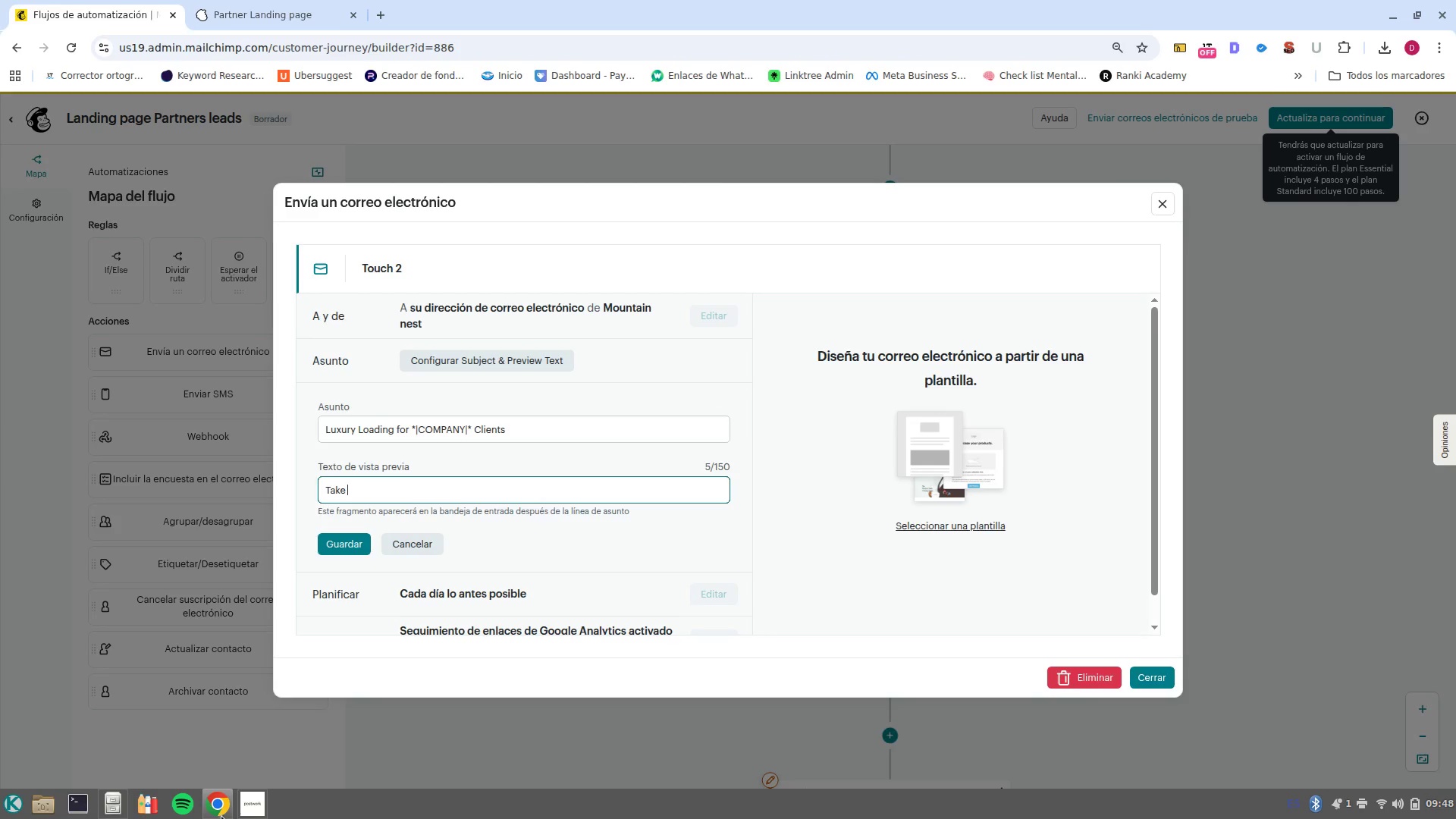 
wait(6.47)
 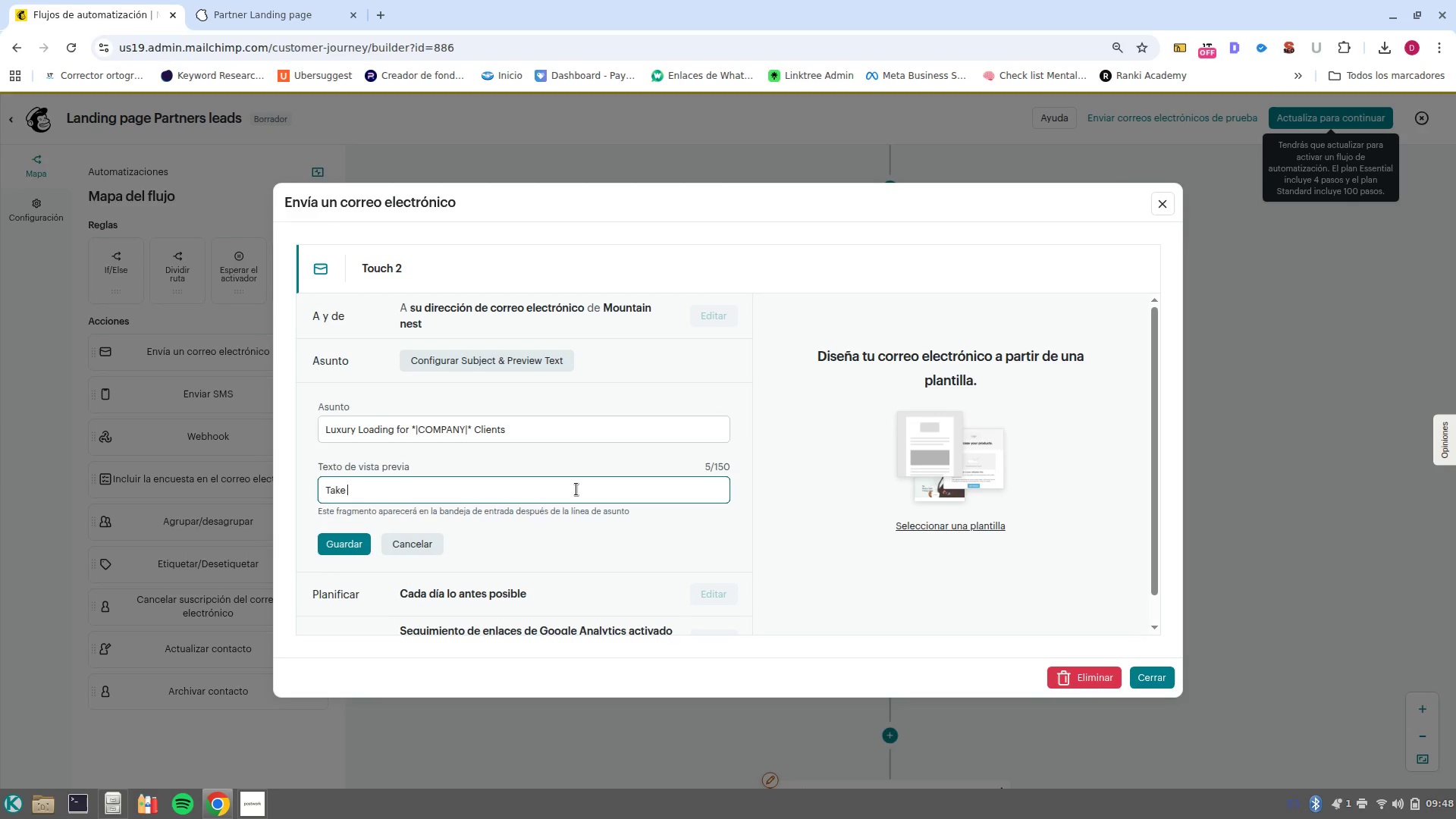 
left_click([264, 708])